 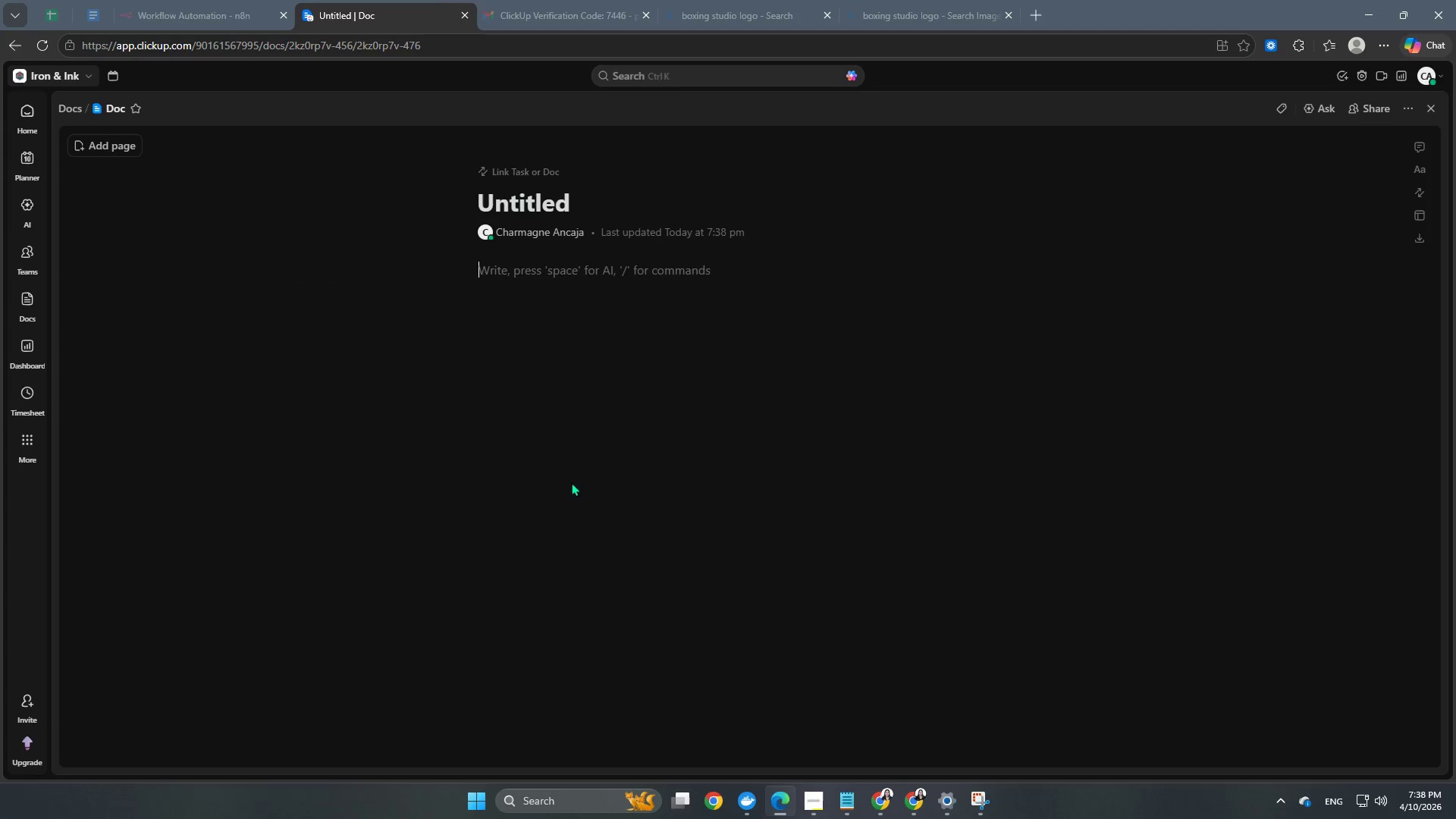 
key(Slash)
 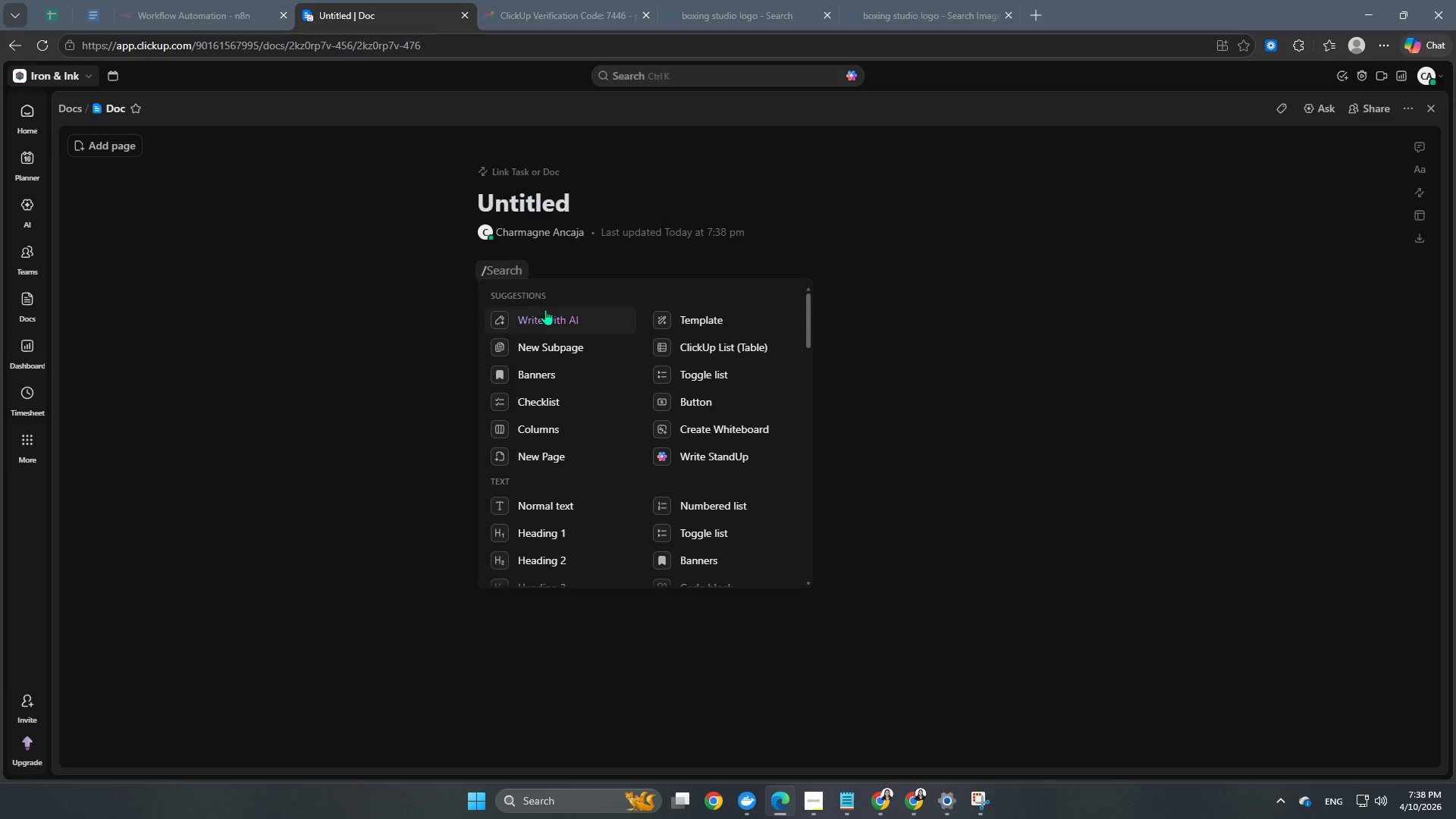 
left_click([545, 321])
 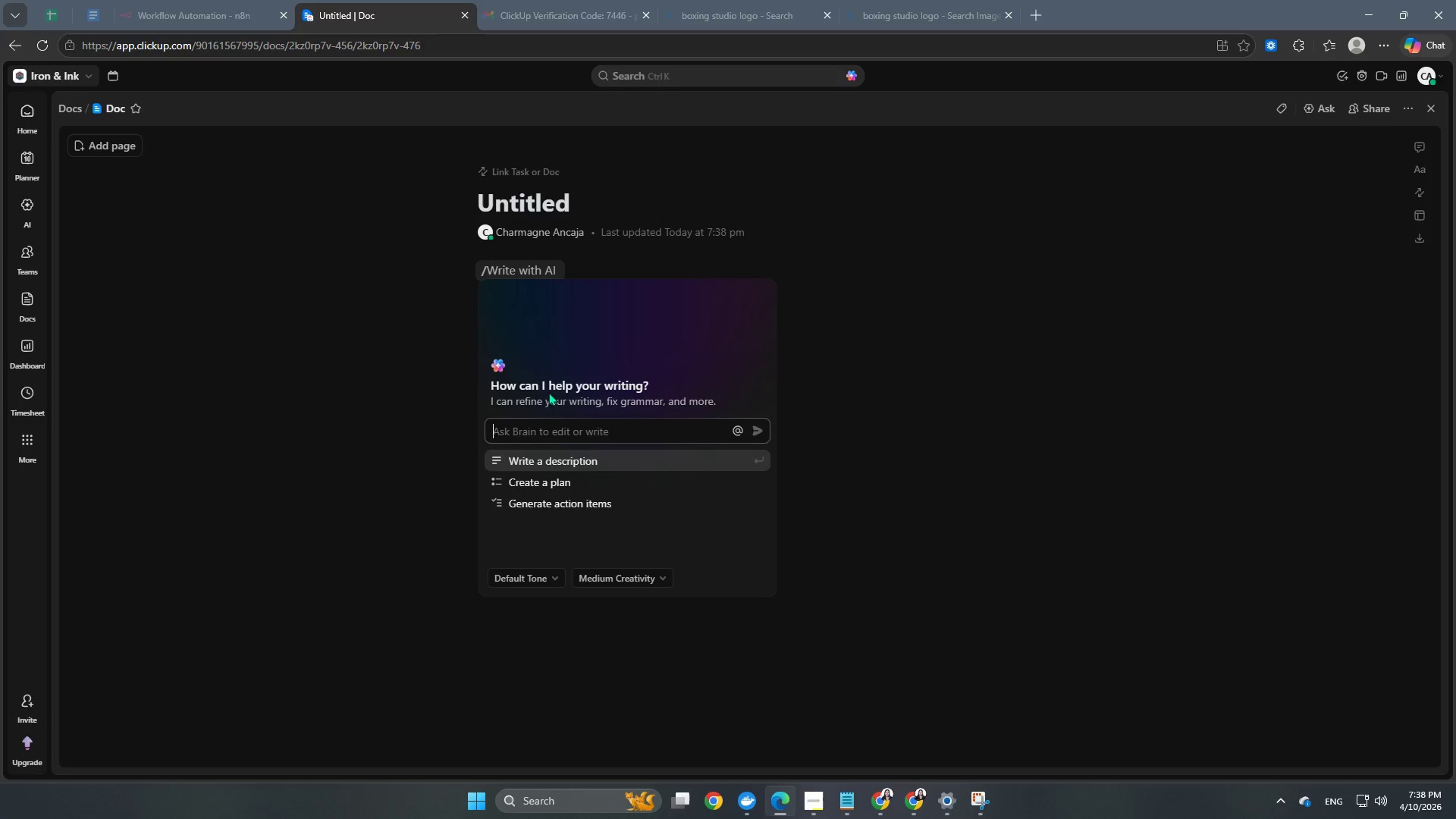 
key(Control+V)
 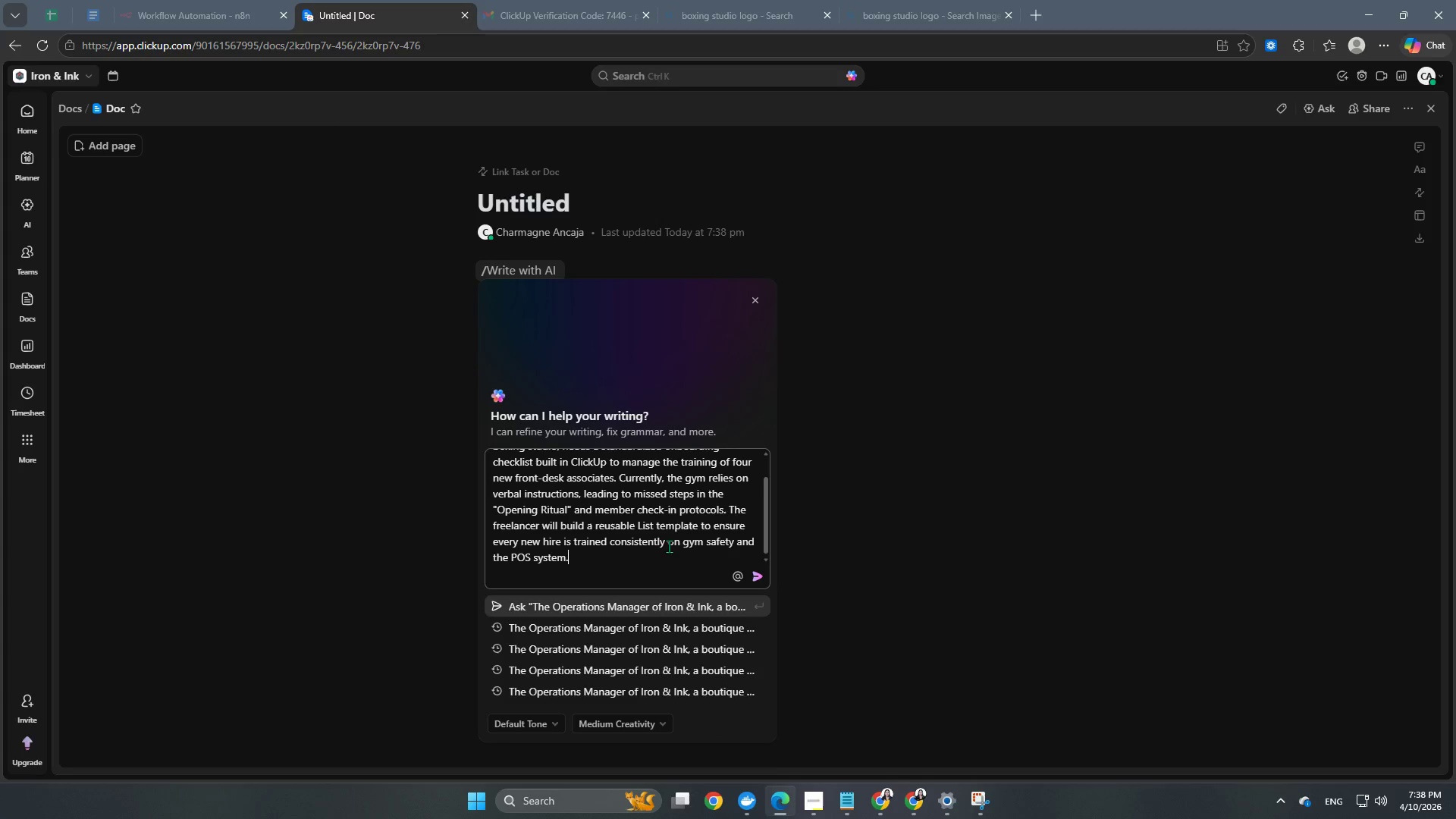 
key(Shift+Enter)
 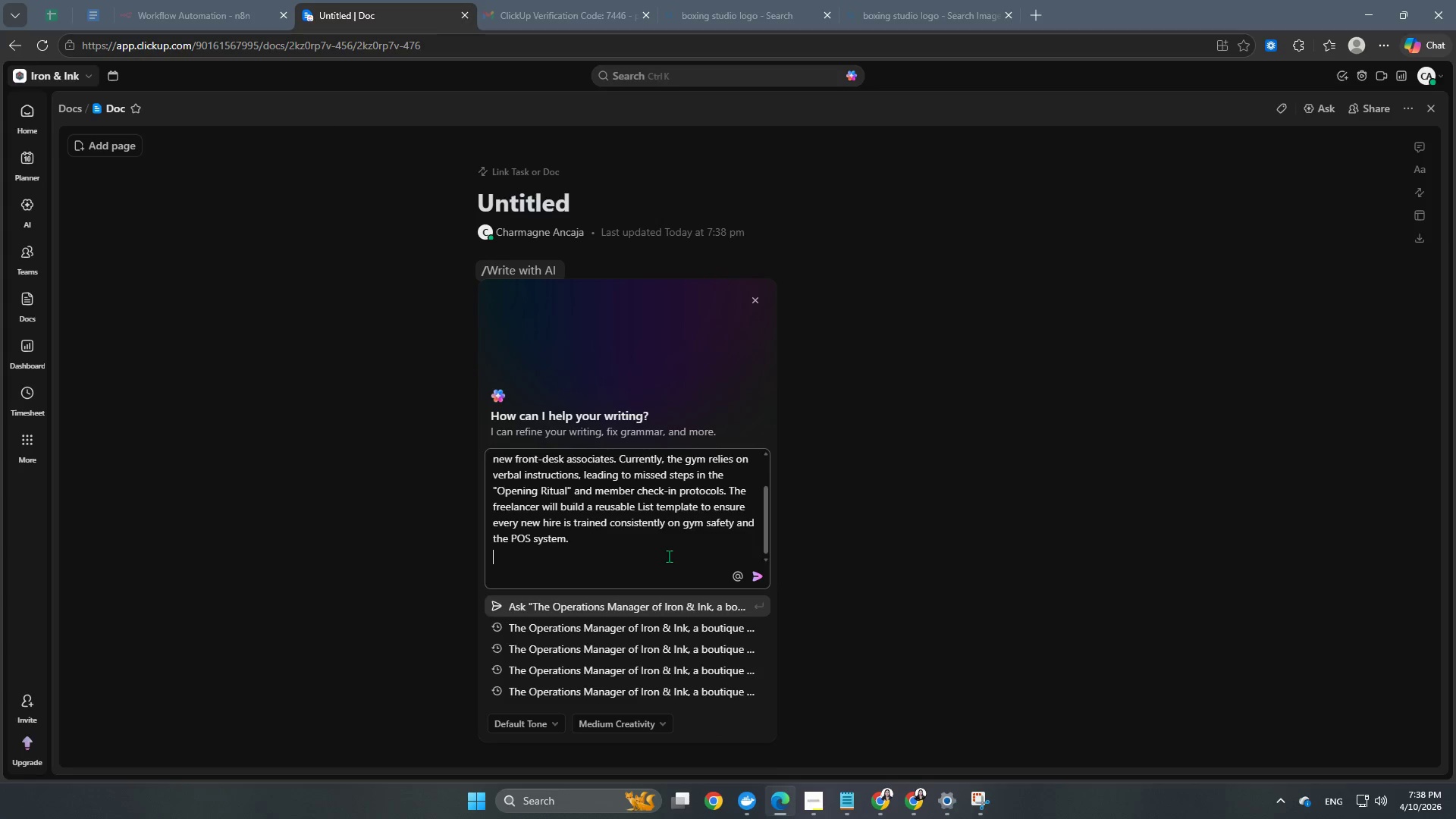 
key(Shift+Enter)
 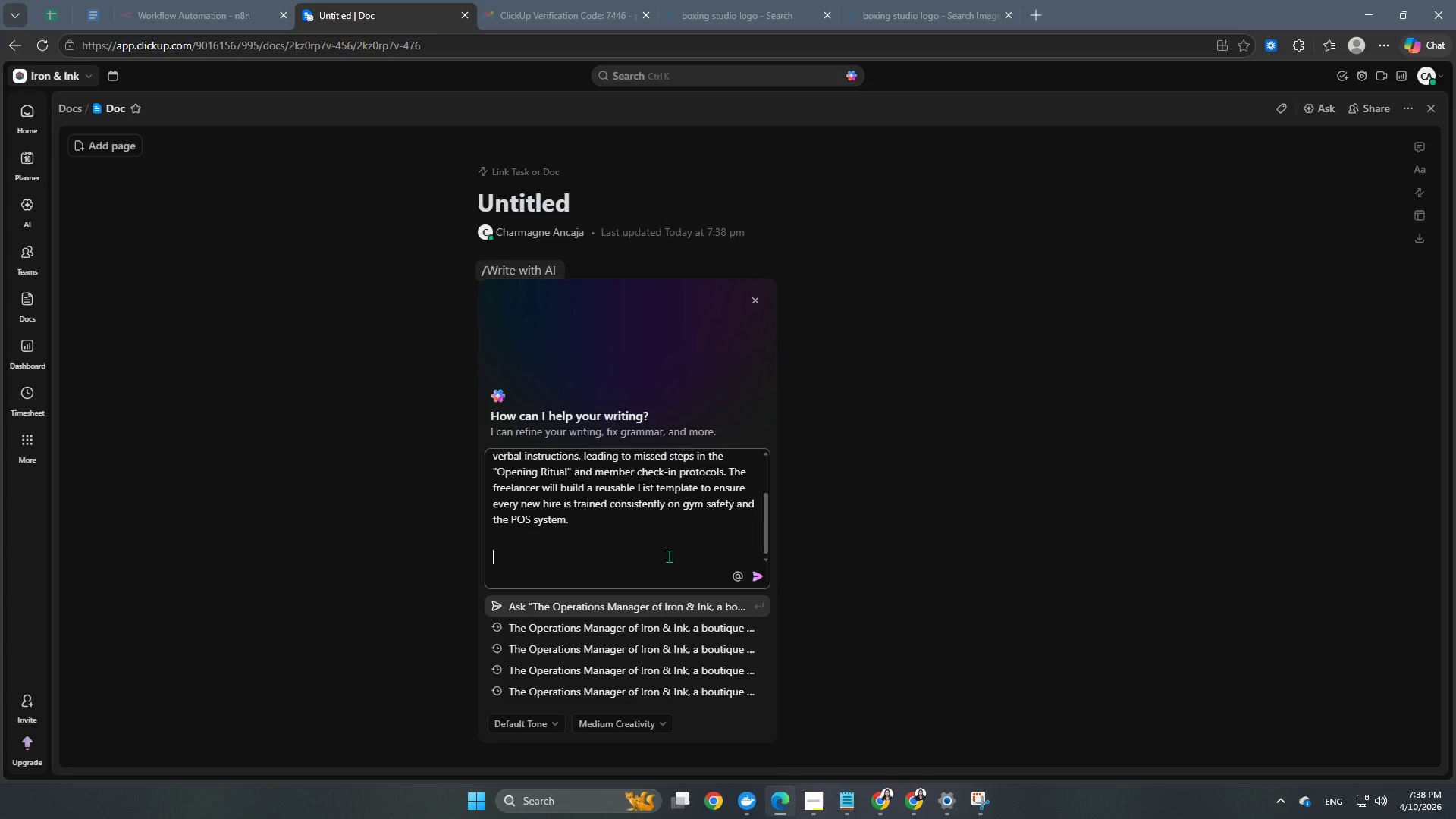 
type(WRite a )
key(Backspace)
key(Backspace)
key(Backspace)
key(Backspace)
key(Backspace)
key(Backspace)
key(Backspace)
type(rite a whole document sample for this training res)
key(Backspace)
type(source:)
 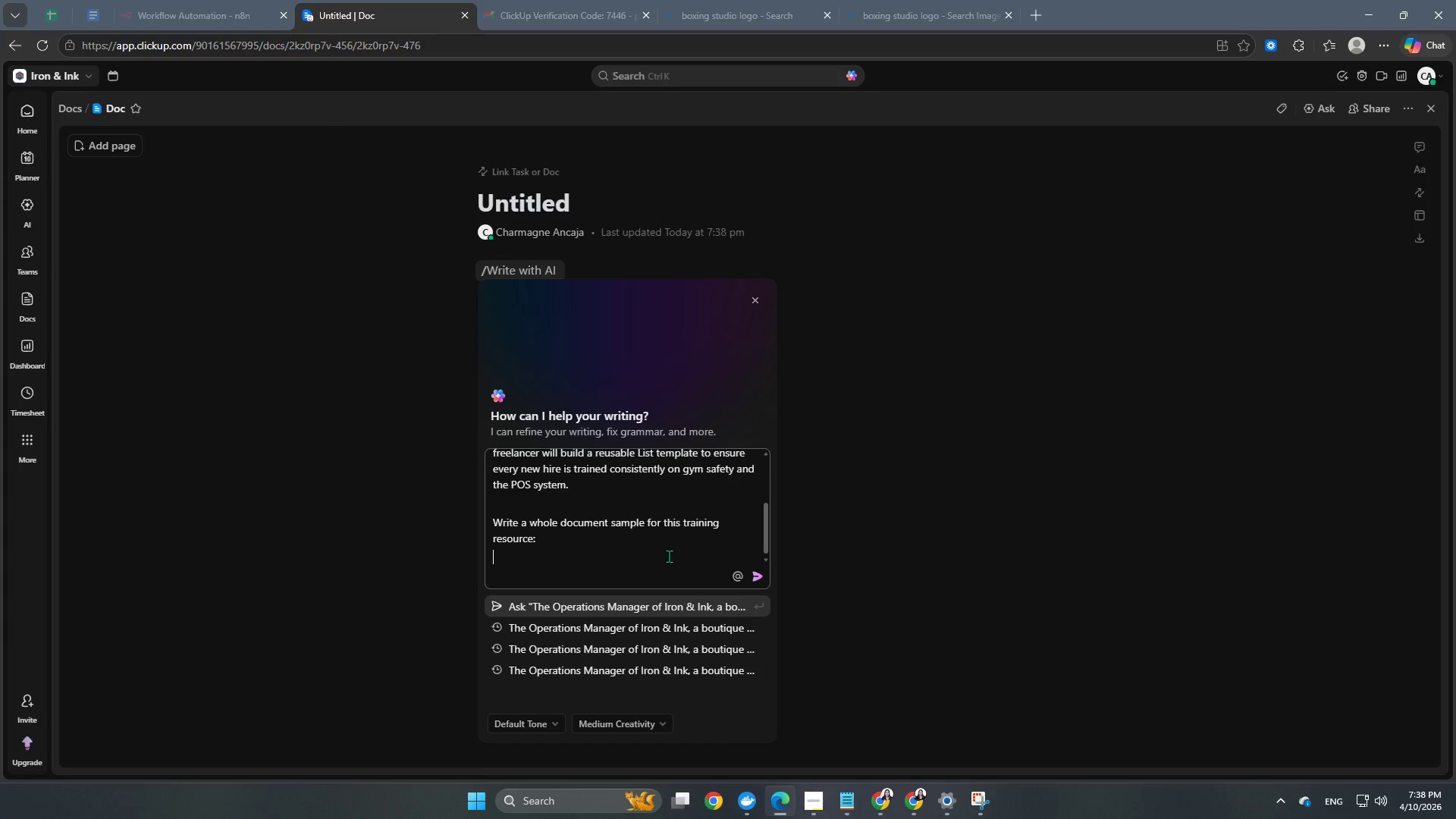 
key(Shift+Enter)
 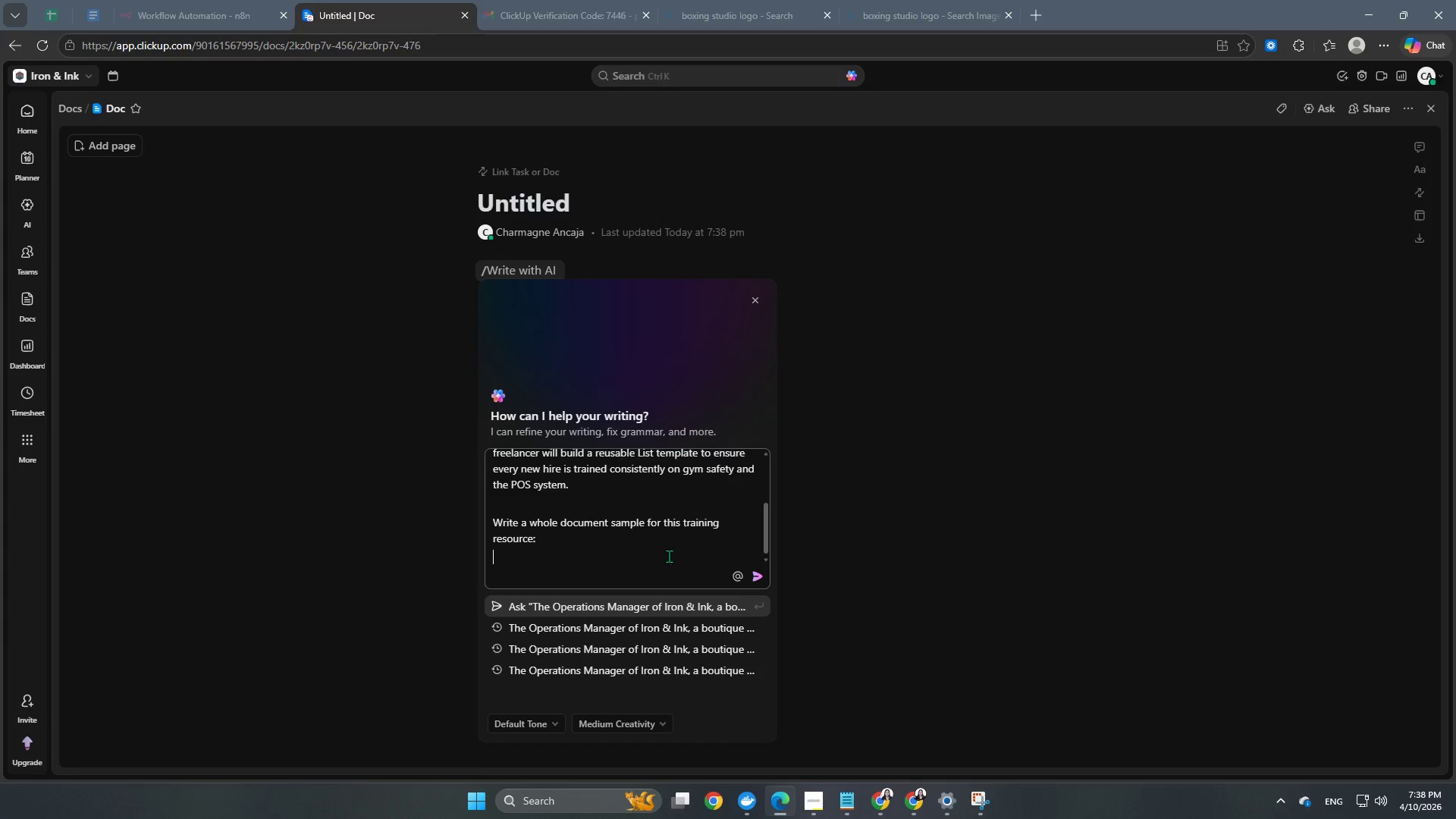 
key(Shift+Enter)
 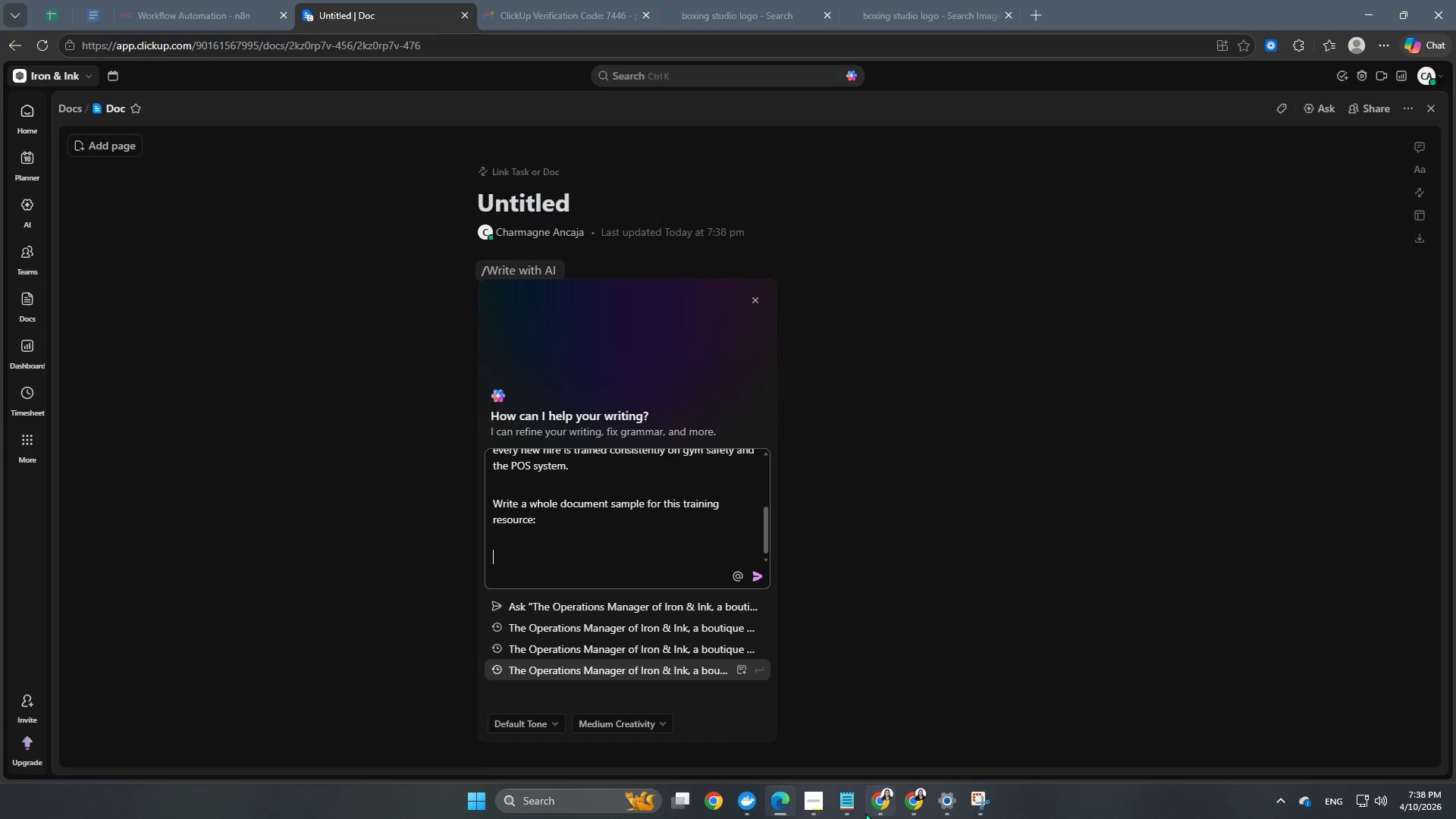 
left_click([878, 811])
 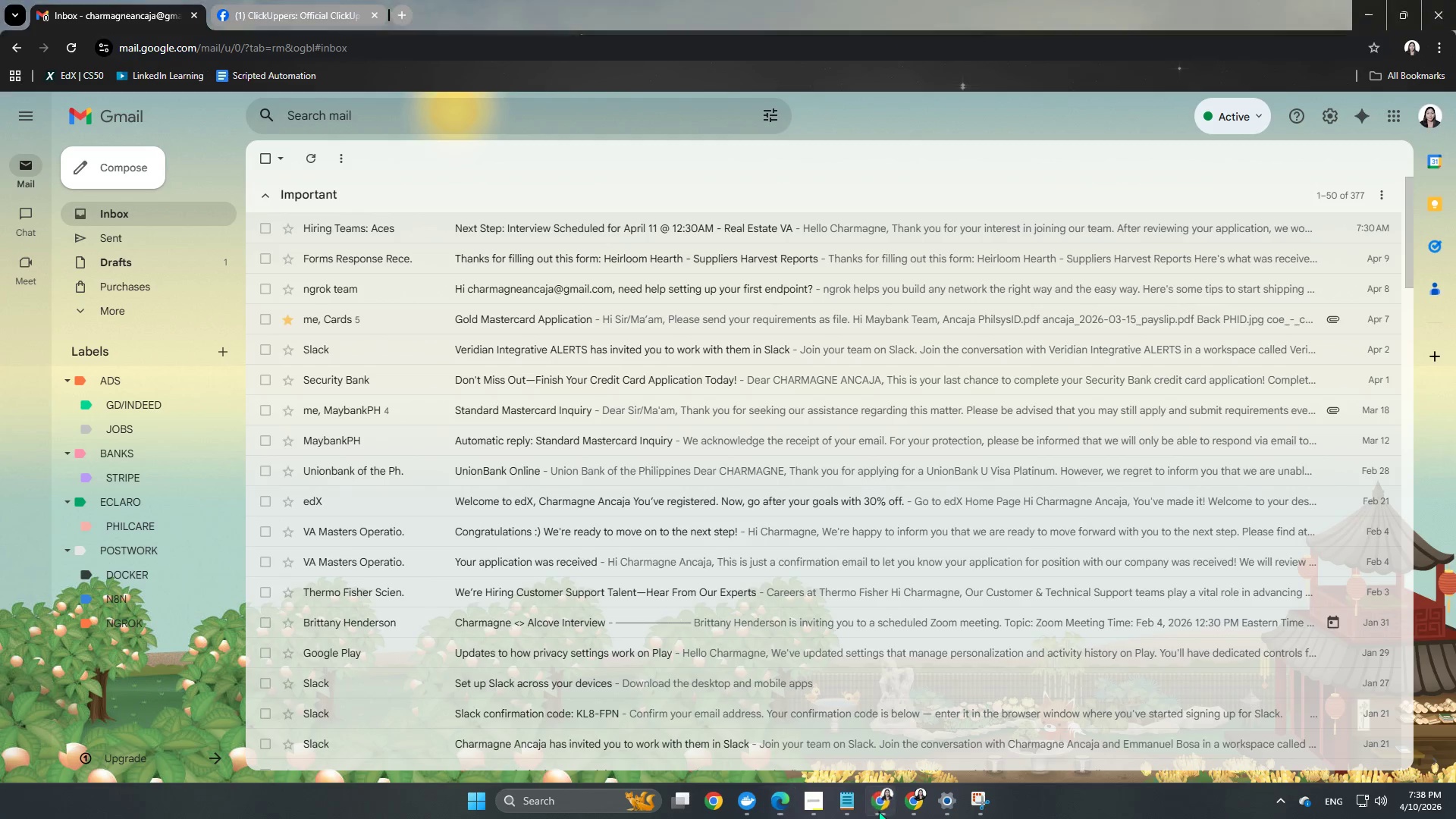 
left_click([878, 811])
 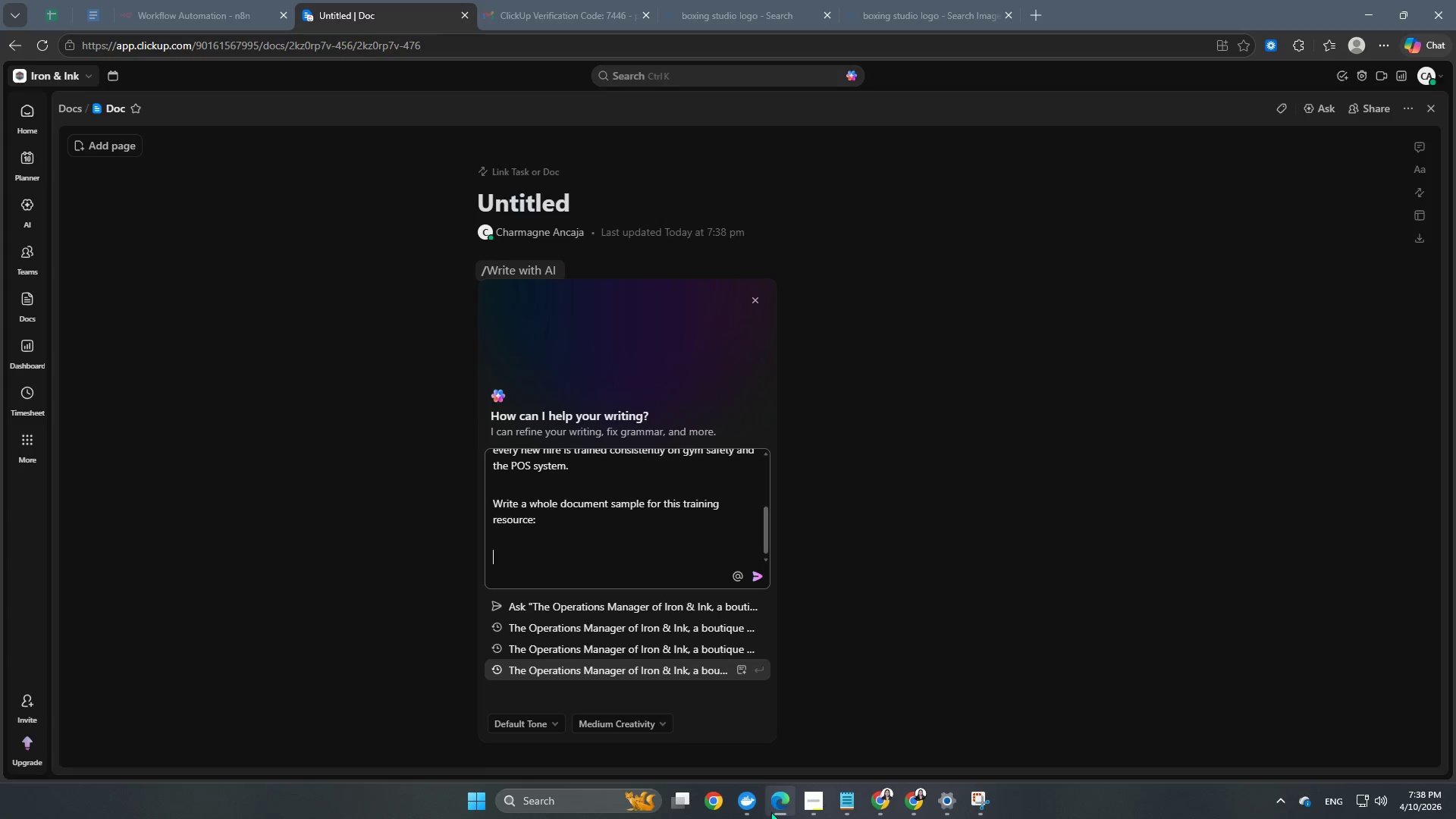 
mouse_move([804, 807])
 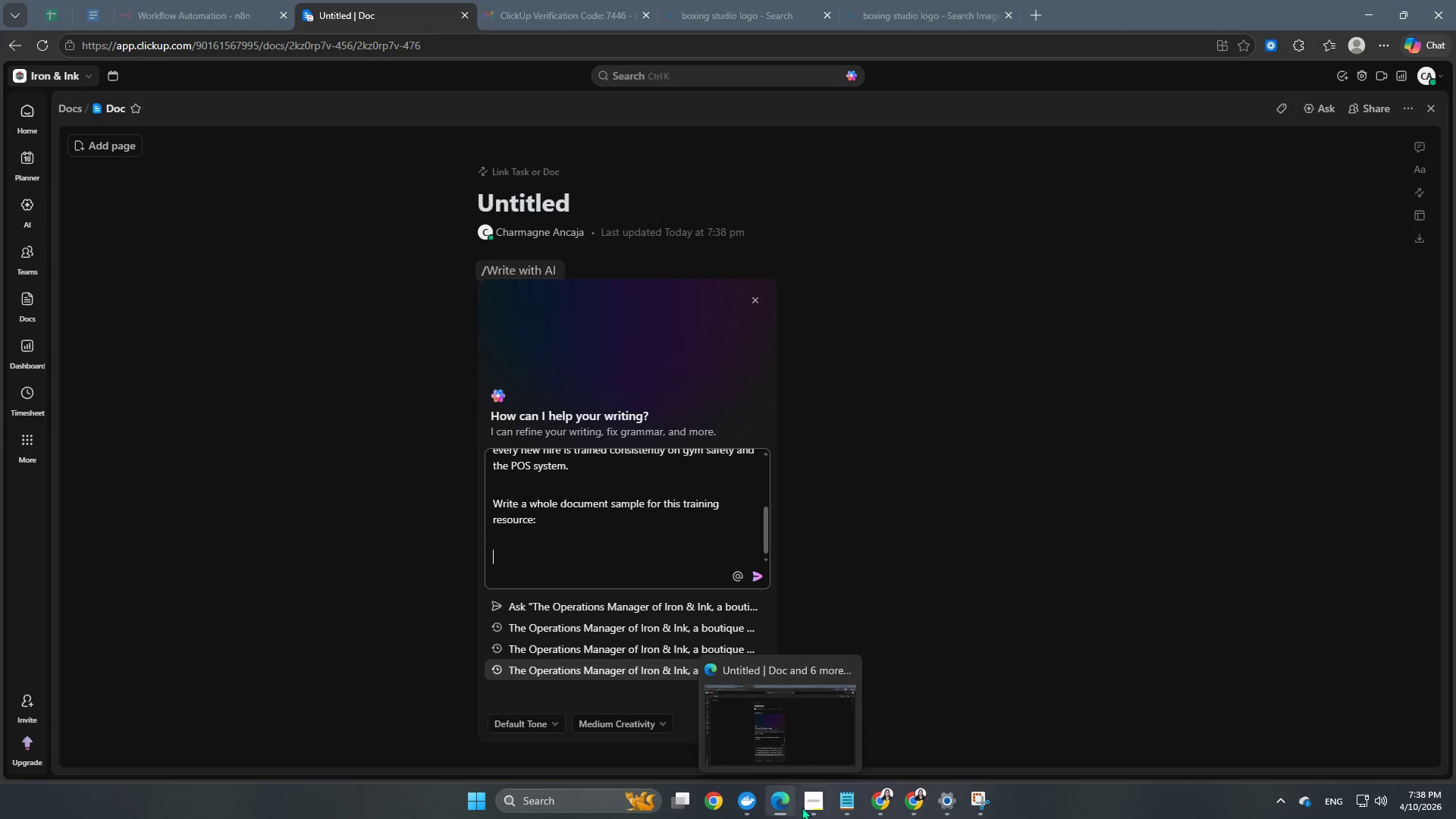 
left_click([813, 804])